 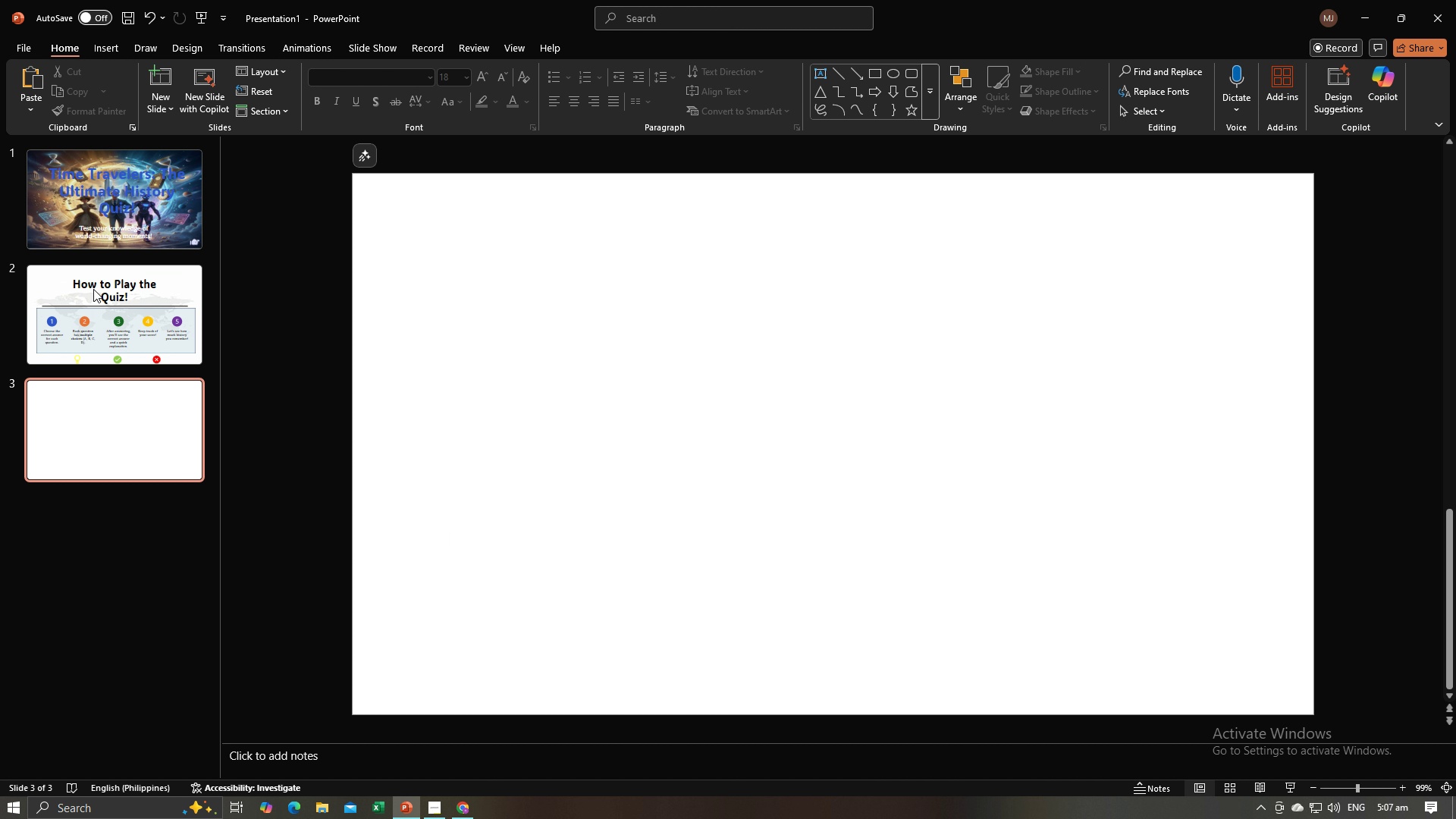 
left_click([105, 49])
 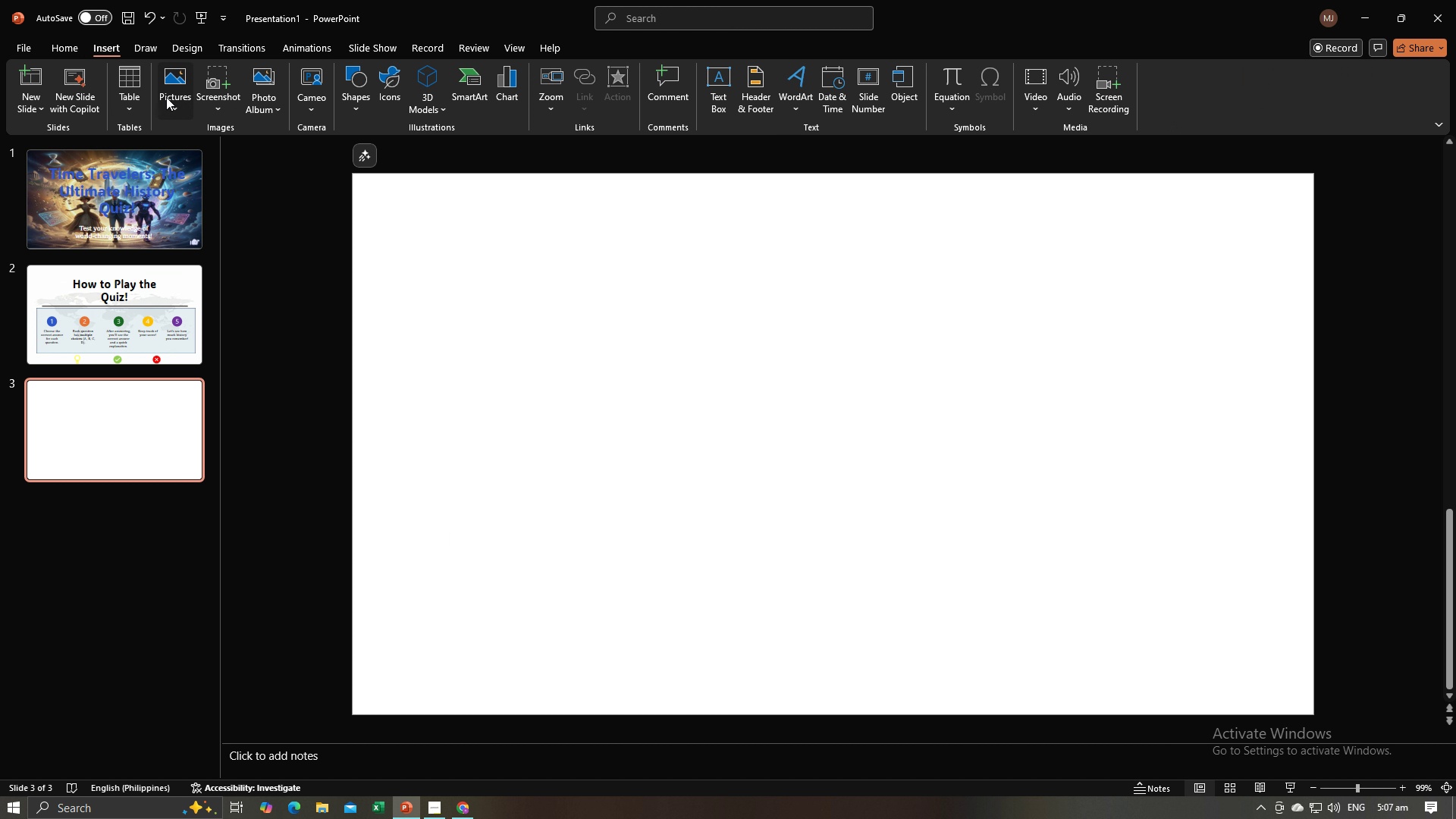 
left_click([166, 97])
 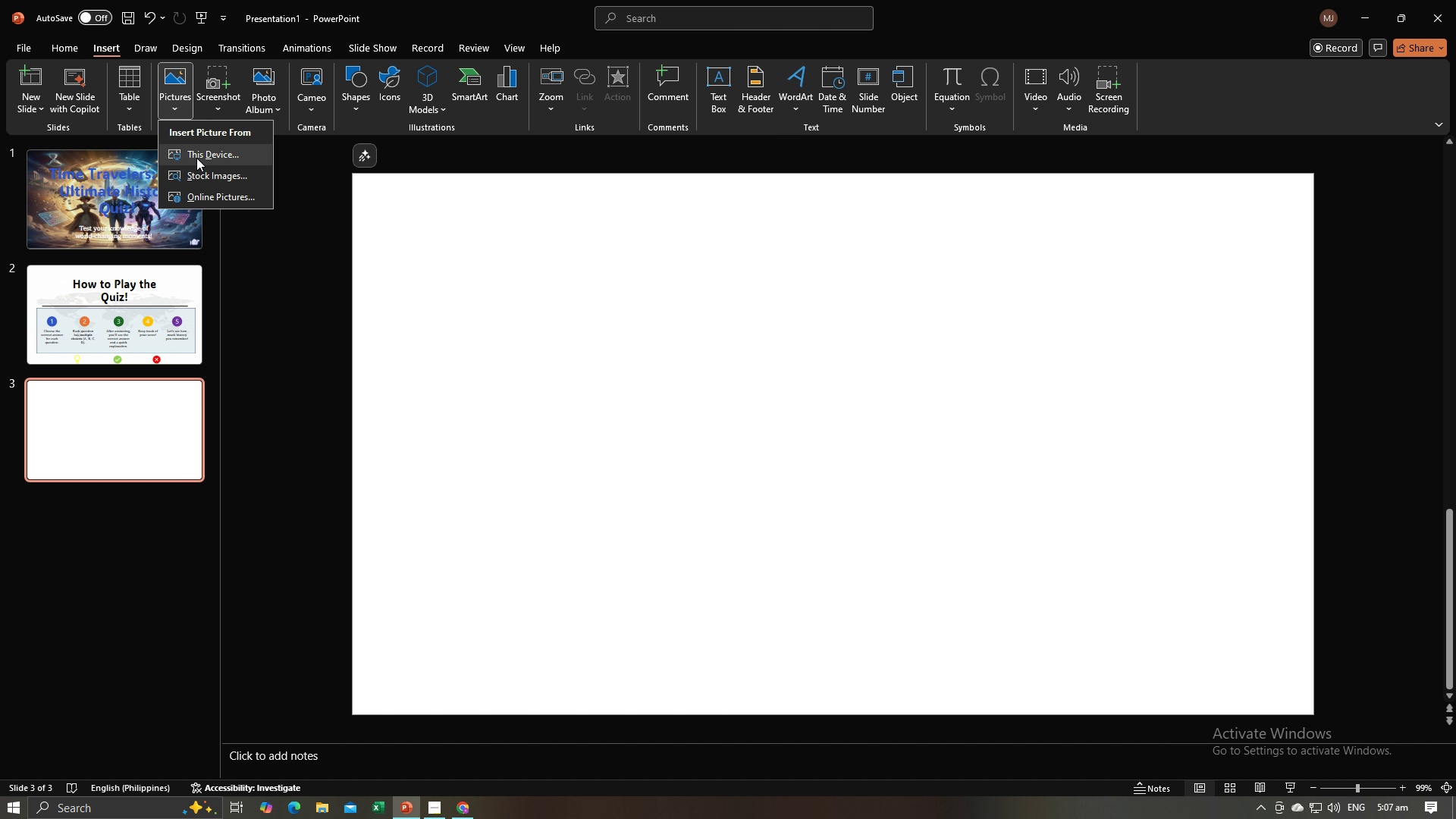 
left_click([196, 158])
 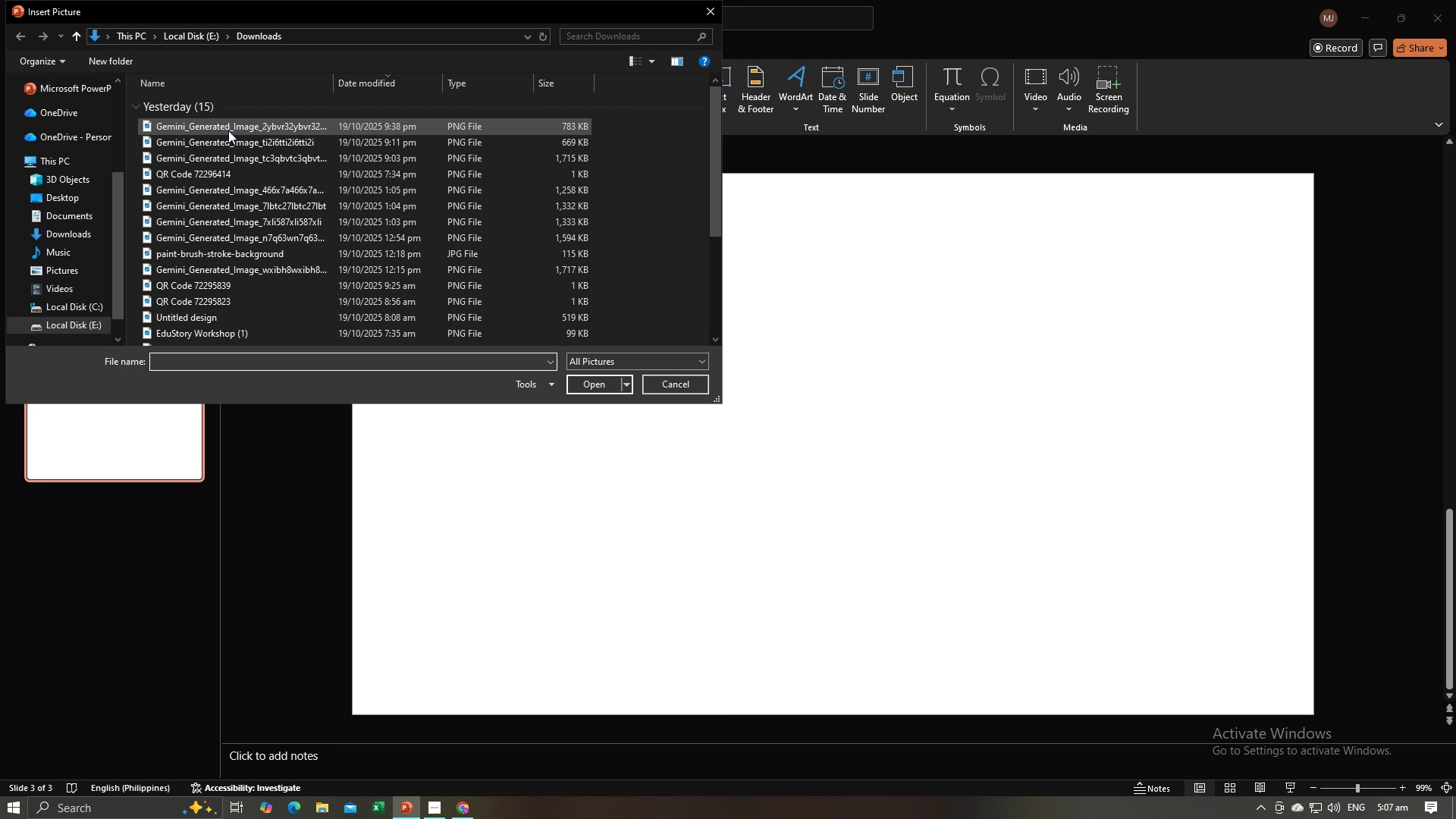 
left_click([228, 130])
 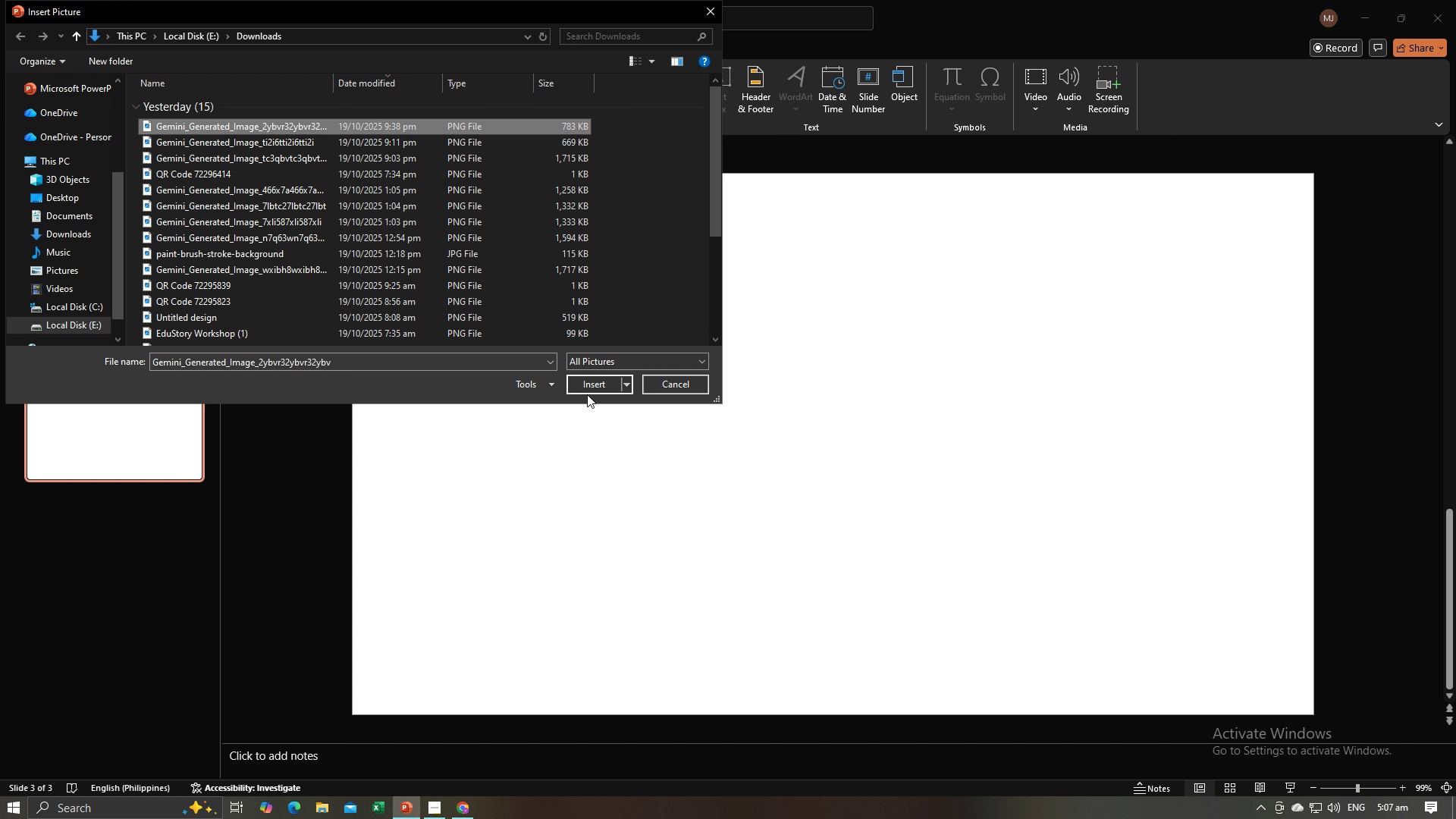 
left_click([586, 393])
 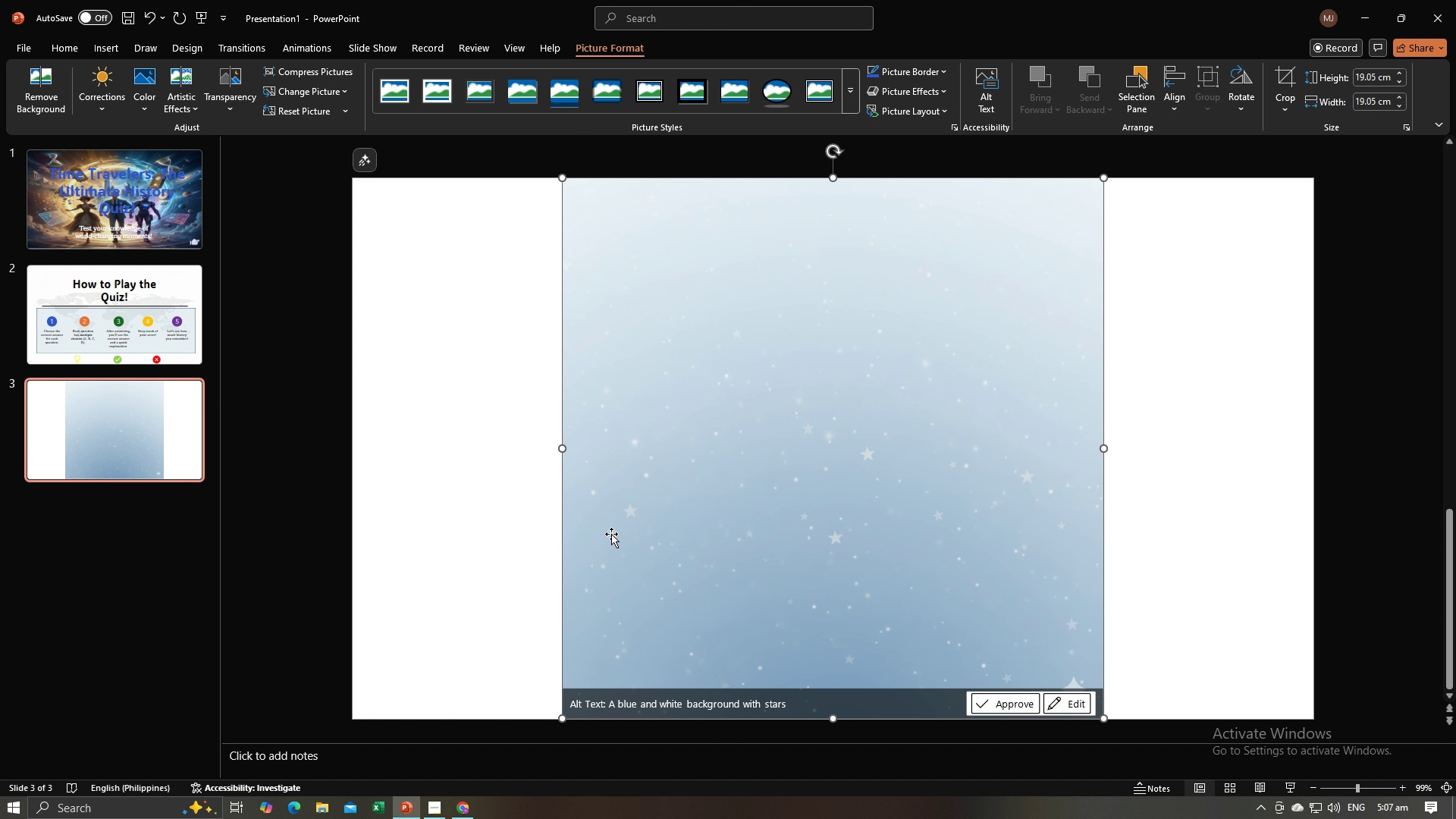 
mouse_move([733, 423])
 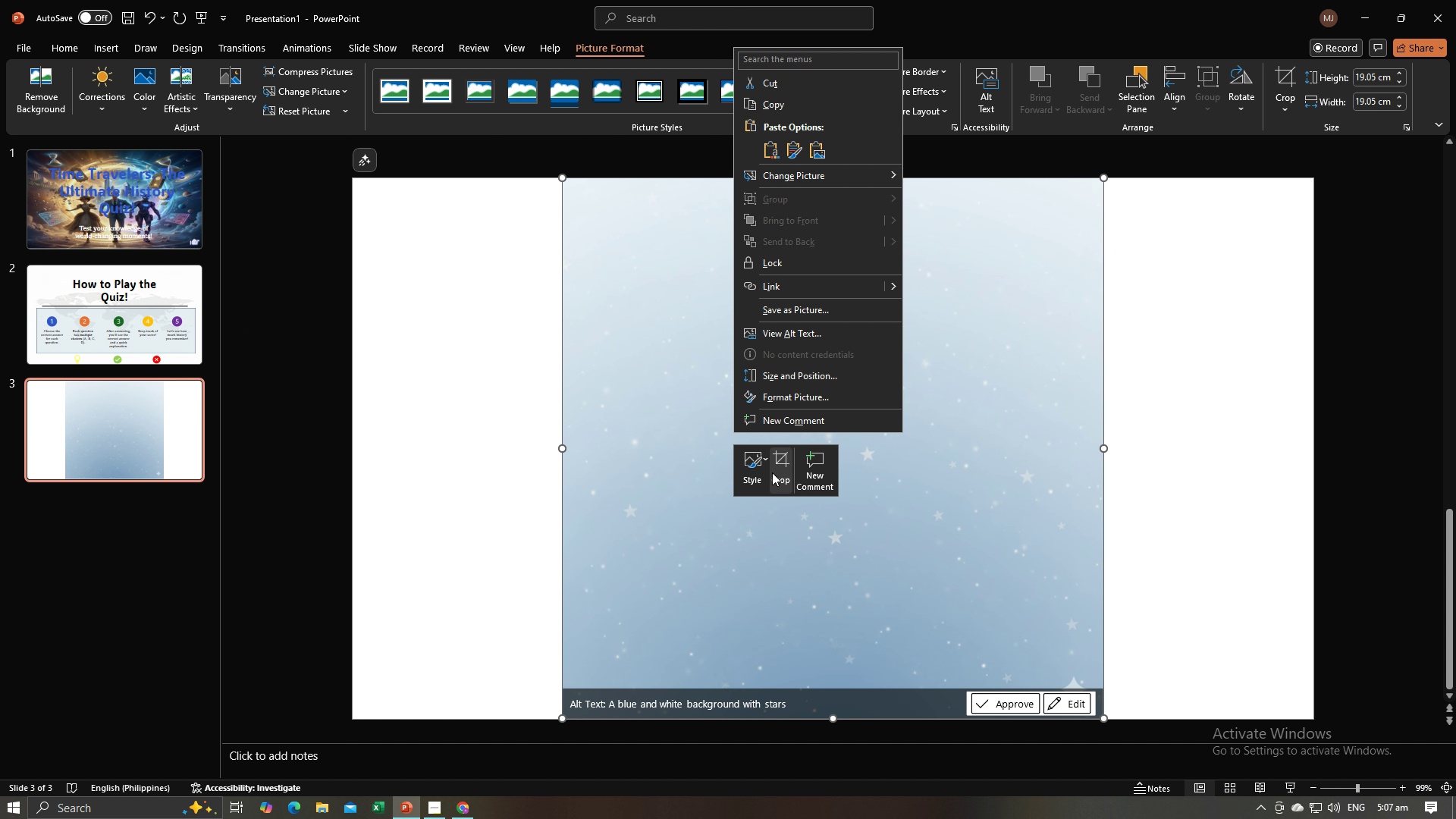 
left_click([772, 472])
 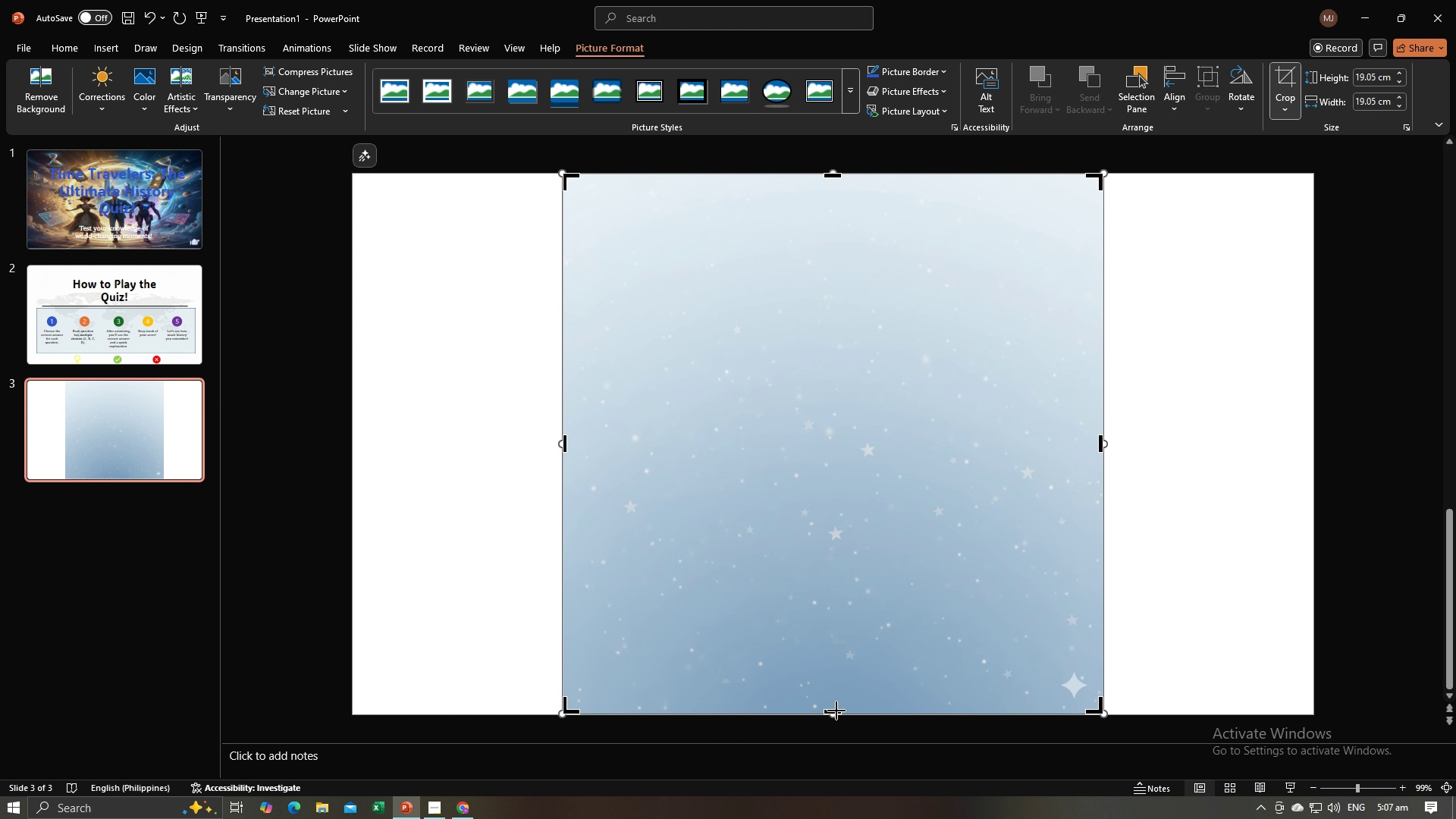 
left_click_drag(start_coordinate=[836, 711], to_coordinate=[836, 668])
 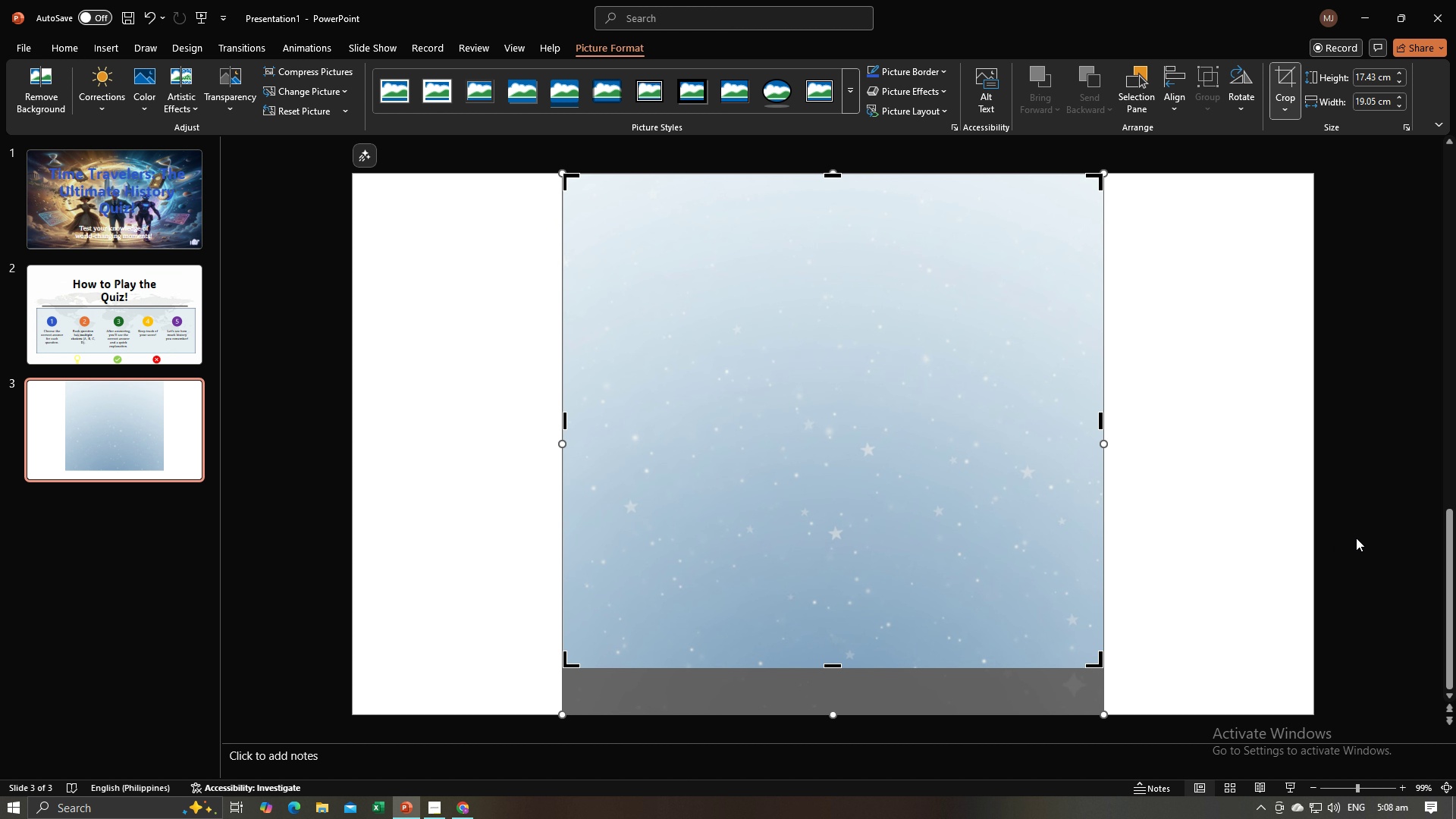 
left_click([1356, 538])
 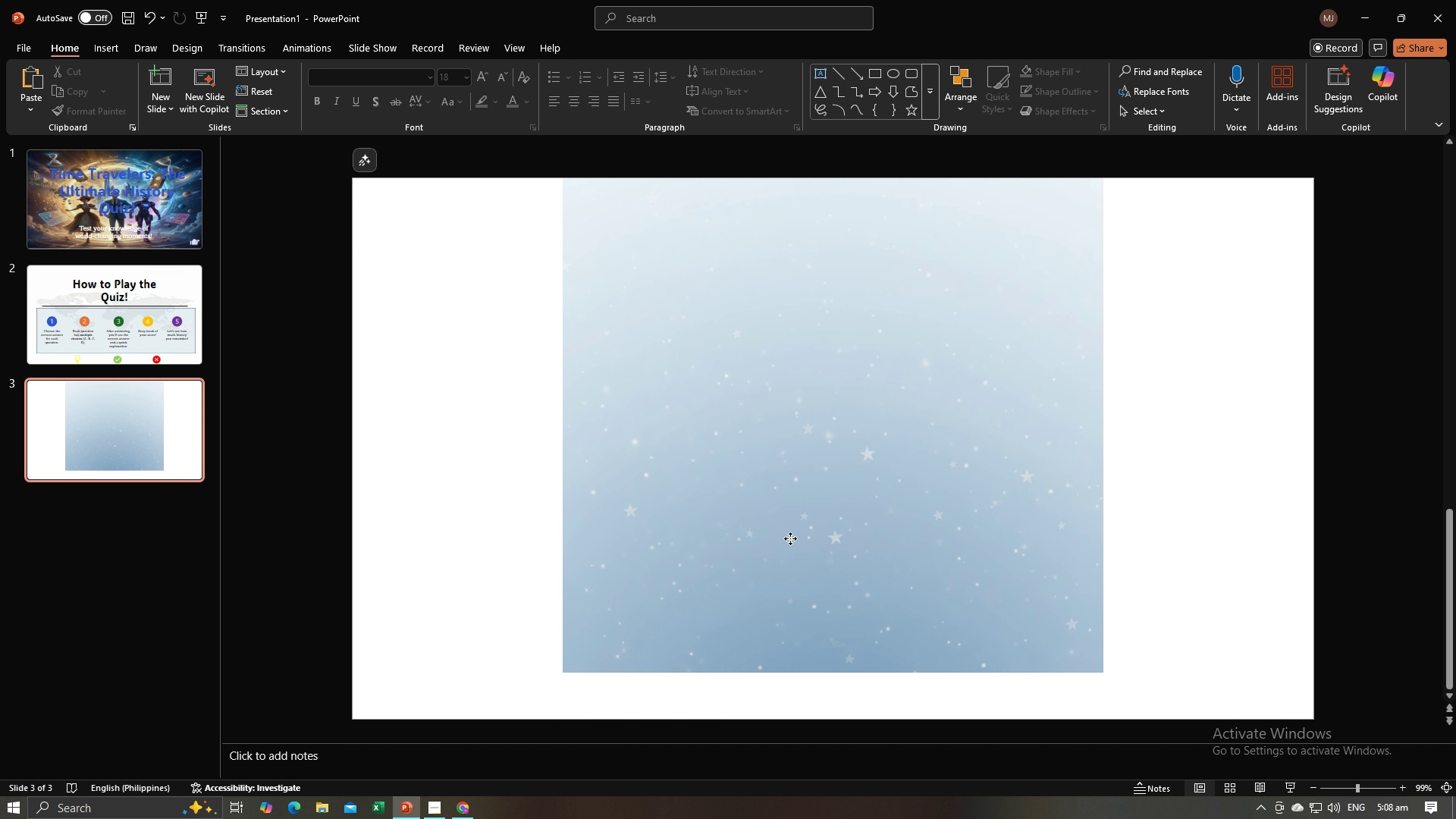 
double_click([790, 538])
 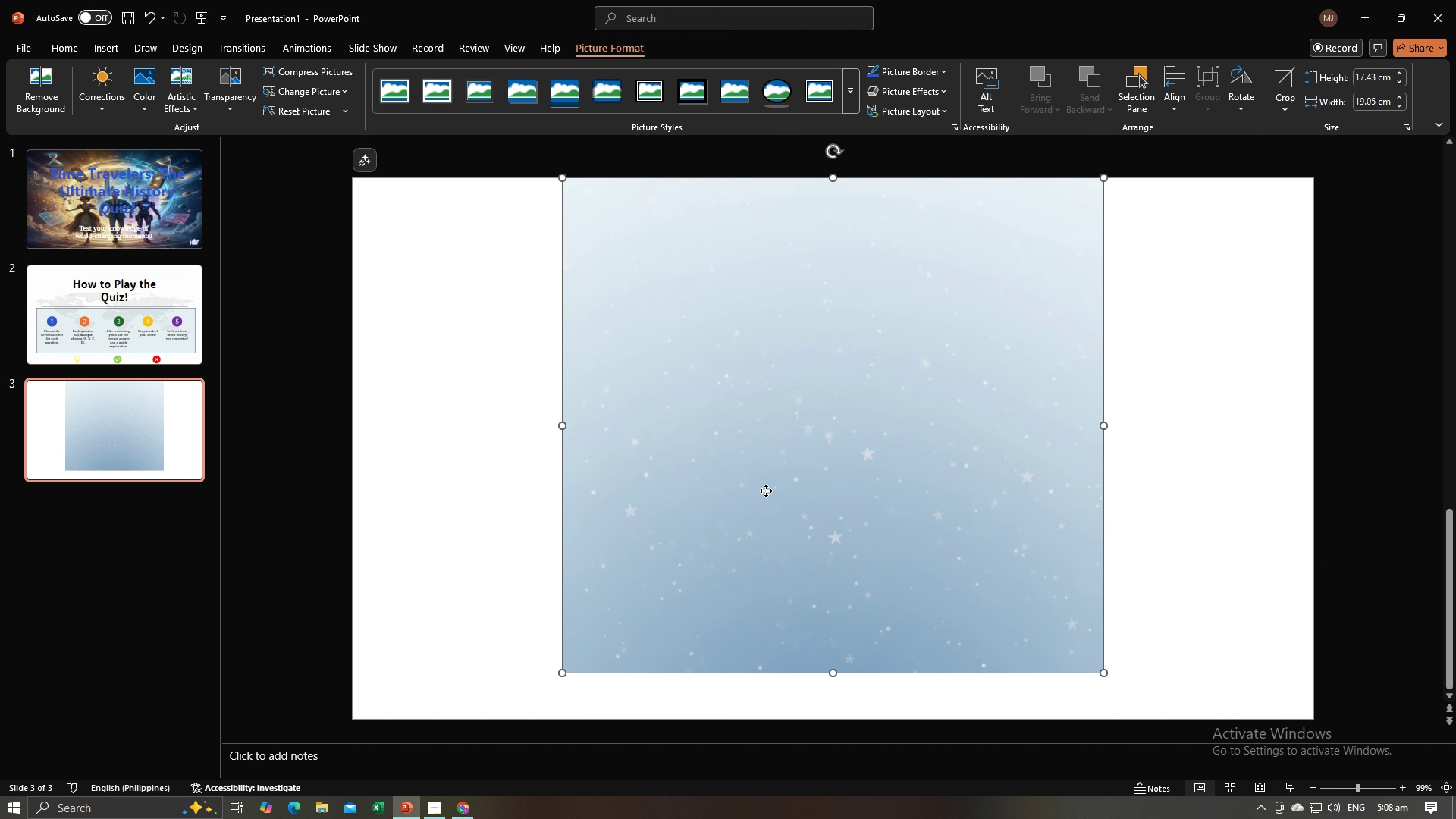 
left_click_drag(start_coordinate=[770, 491], to_coordinate=[563, 488])
 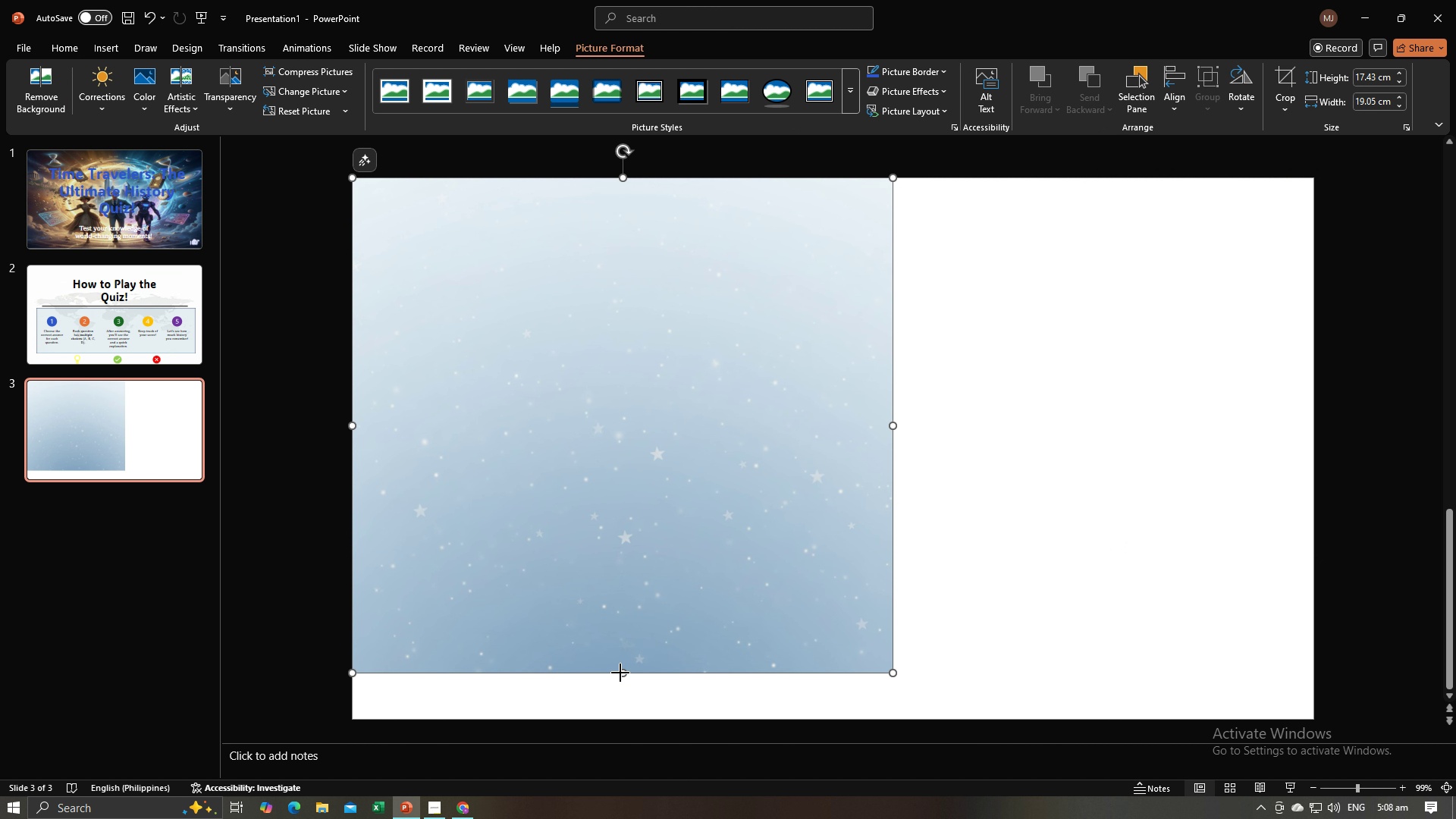 
left_click_drag(start_coordinate=[620, 673], to_coordinate=[618, 720])
 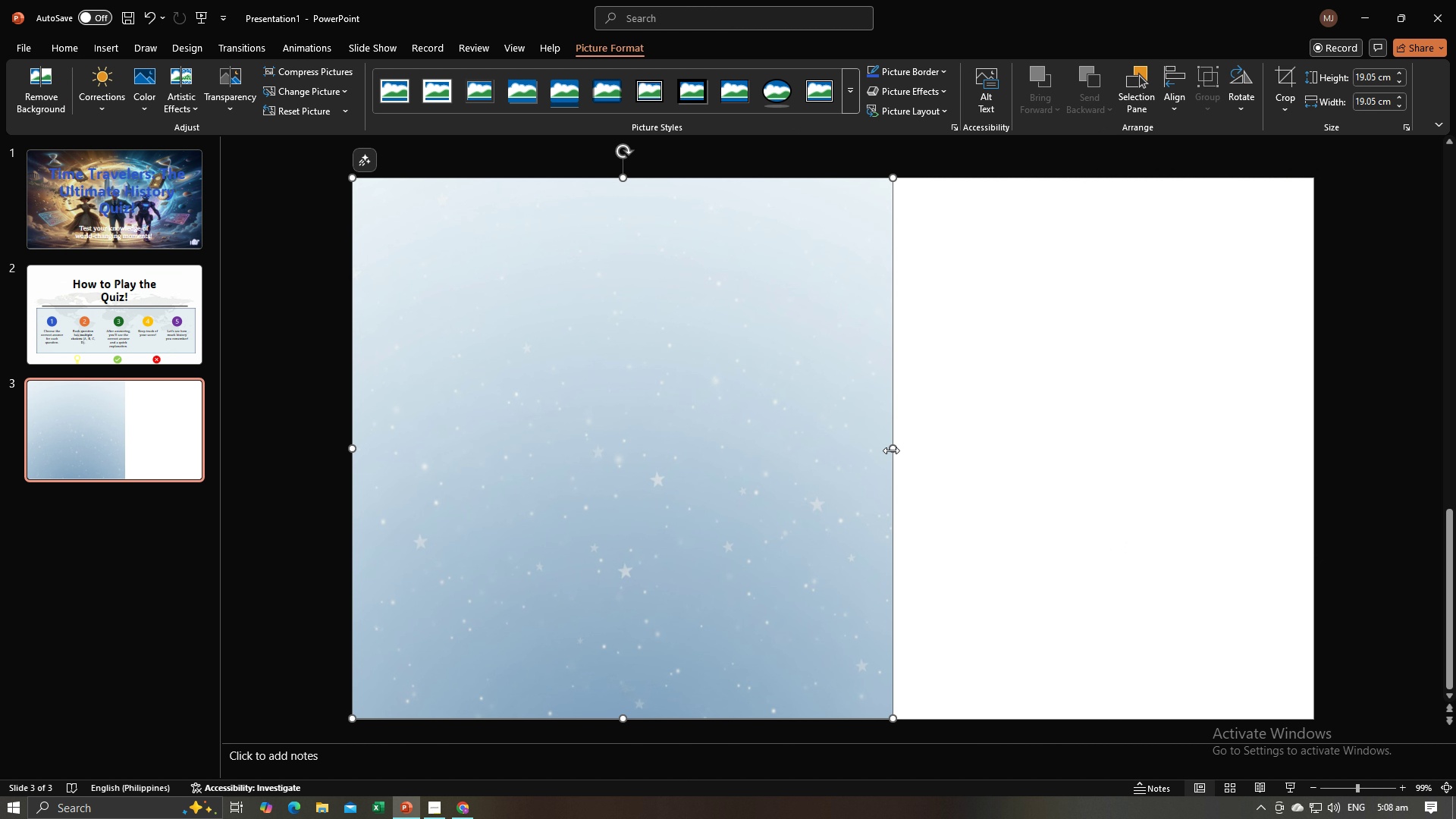 
left_click_drag(start_coordinate=[892, 449], to_coordinate=[1310, 491])
 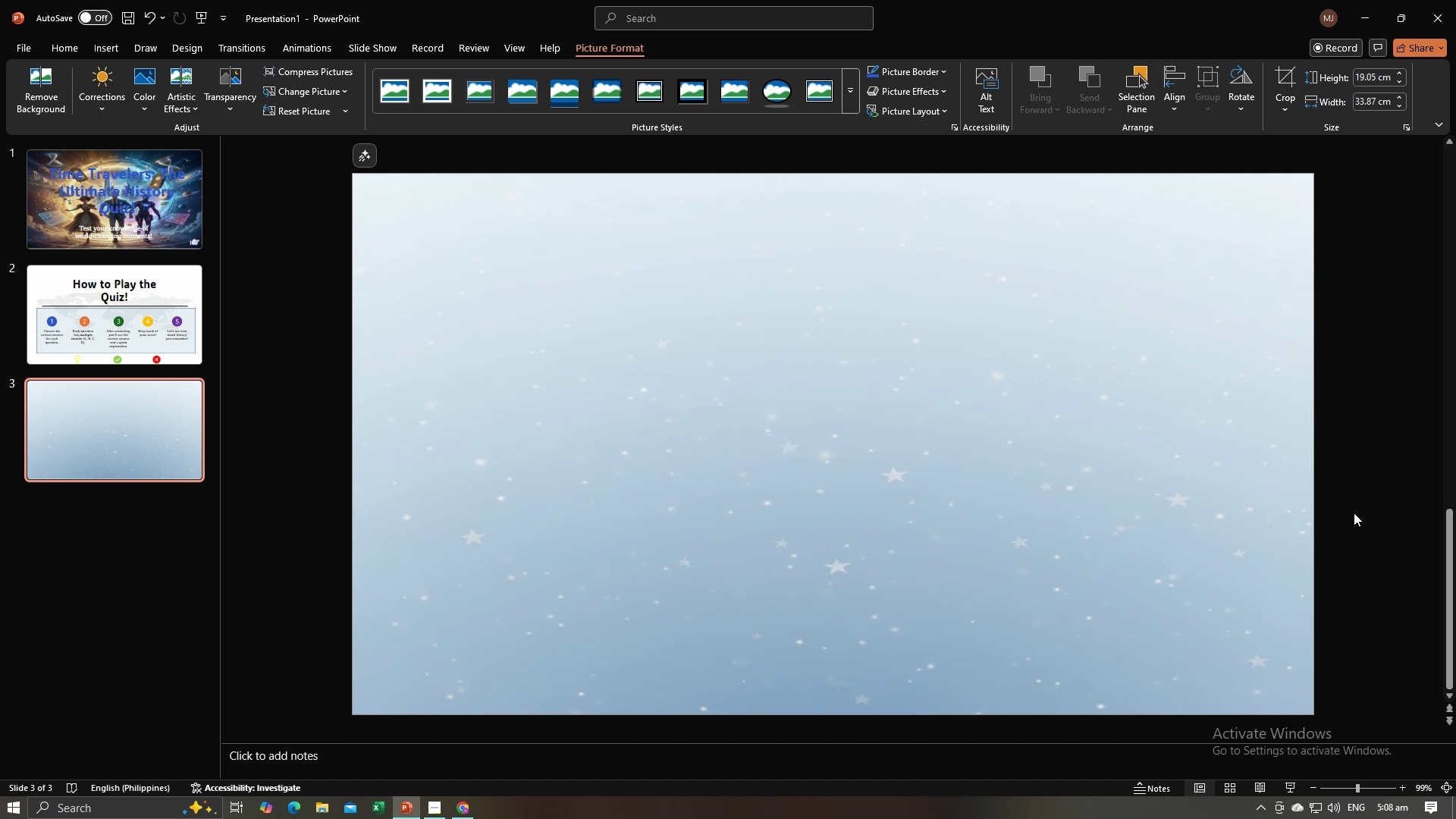 
left_click([1354, 513])
 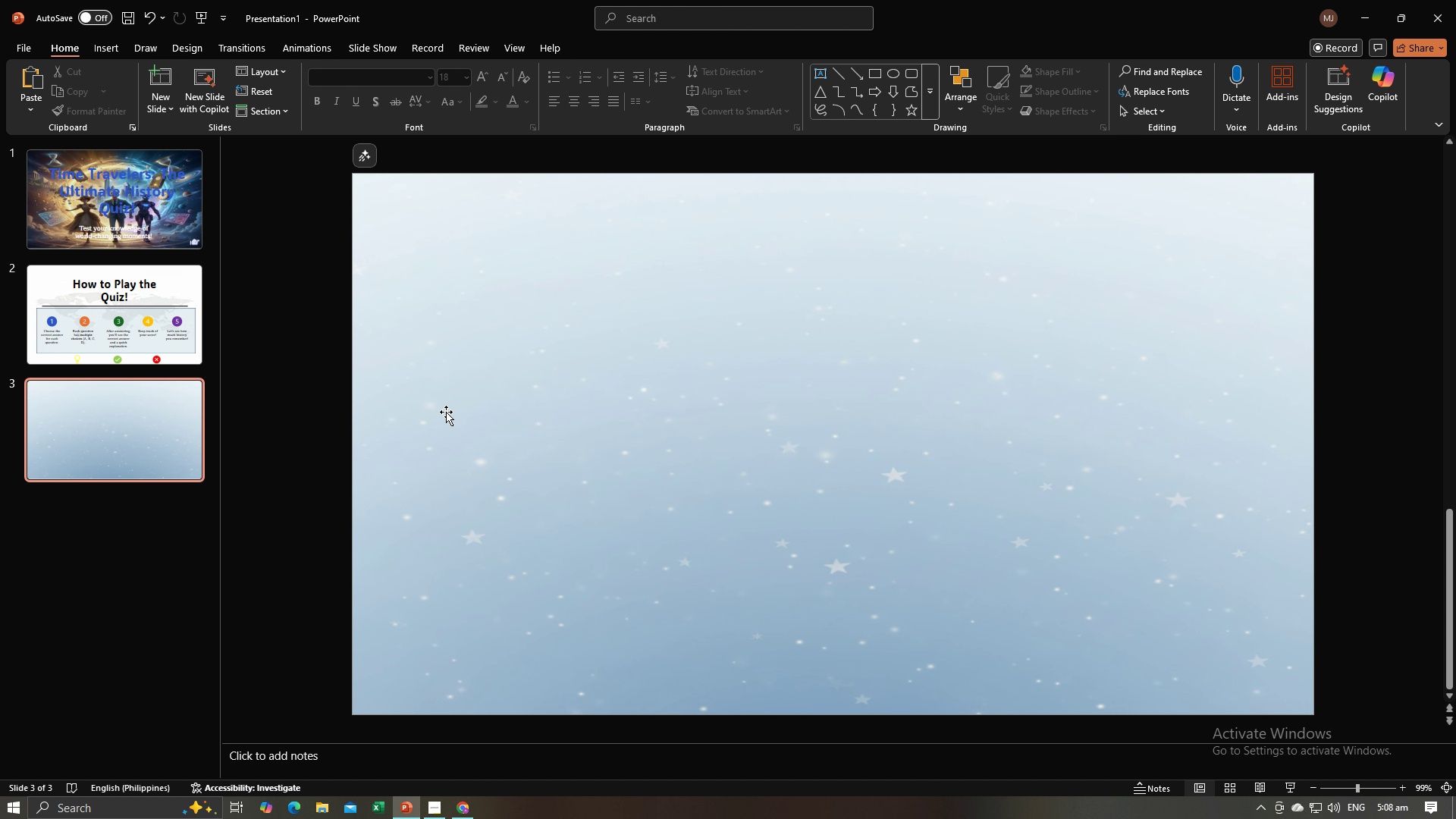 
key(Alt+AltLeft)
 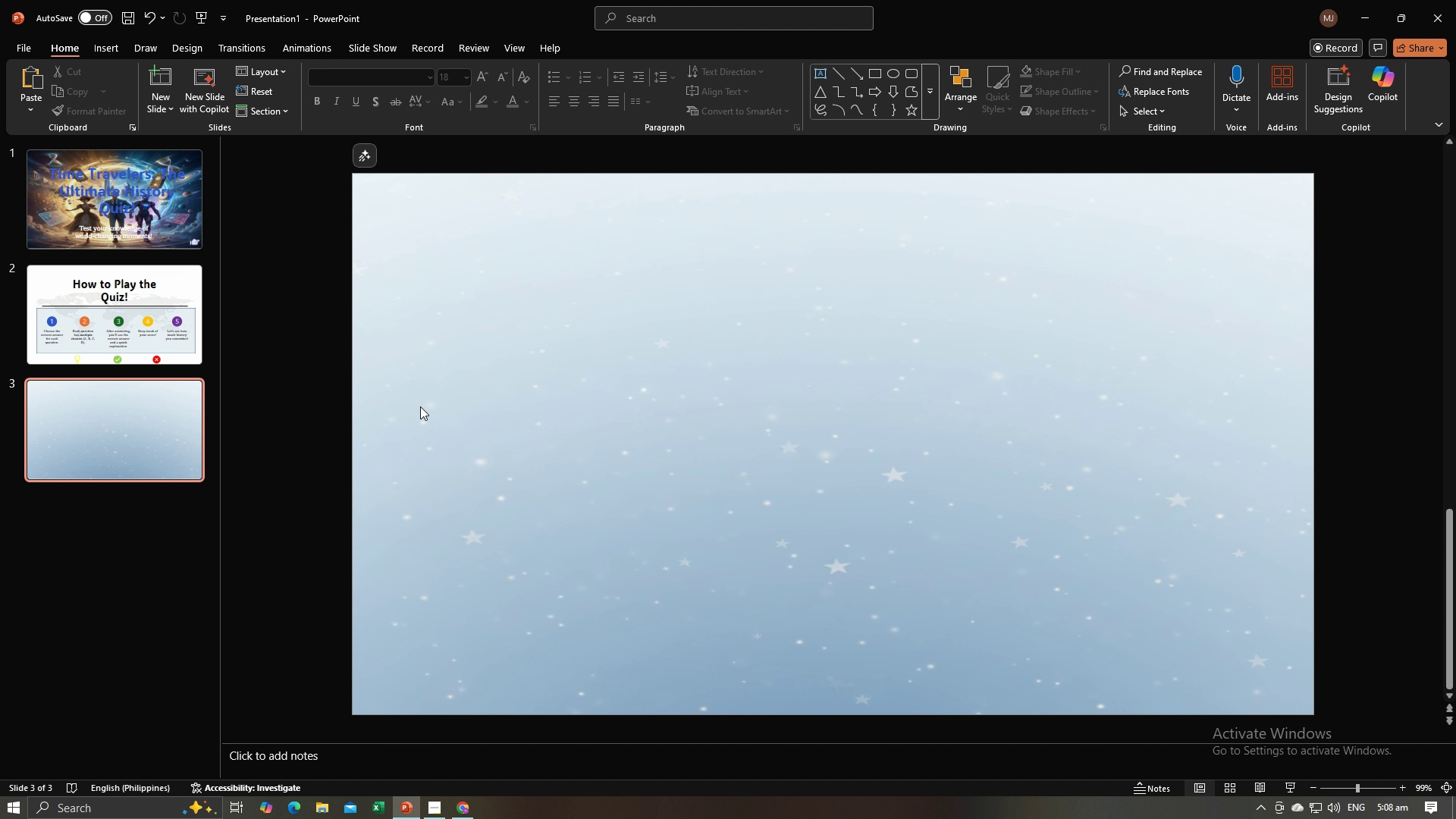 
key(Alt+Tab)